 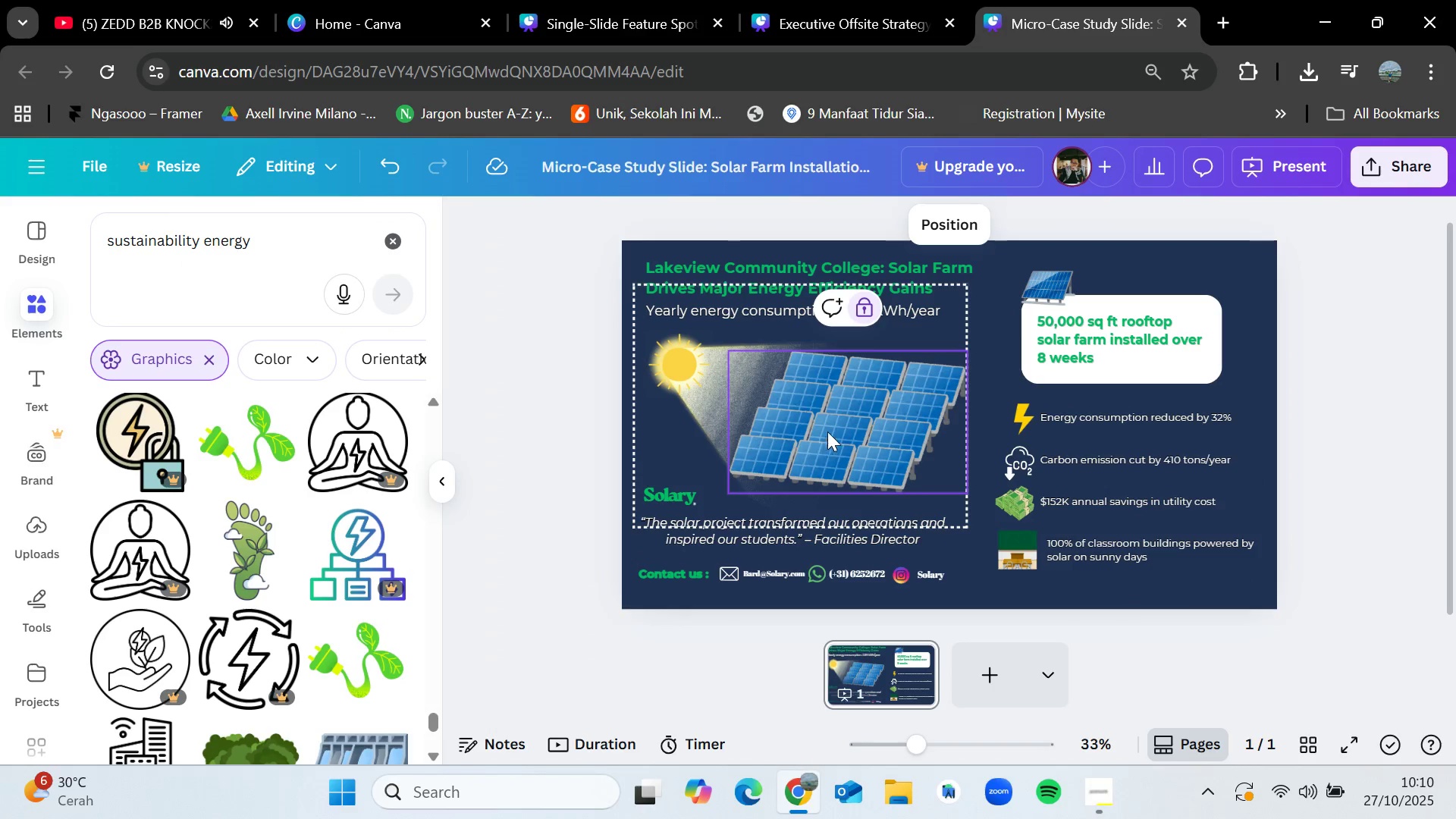 
left_click([736, 262])
 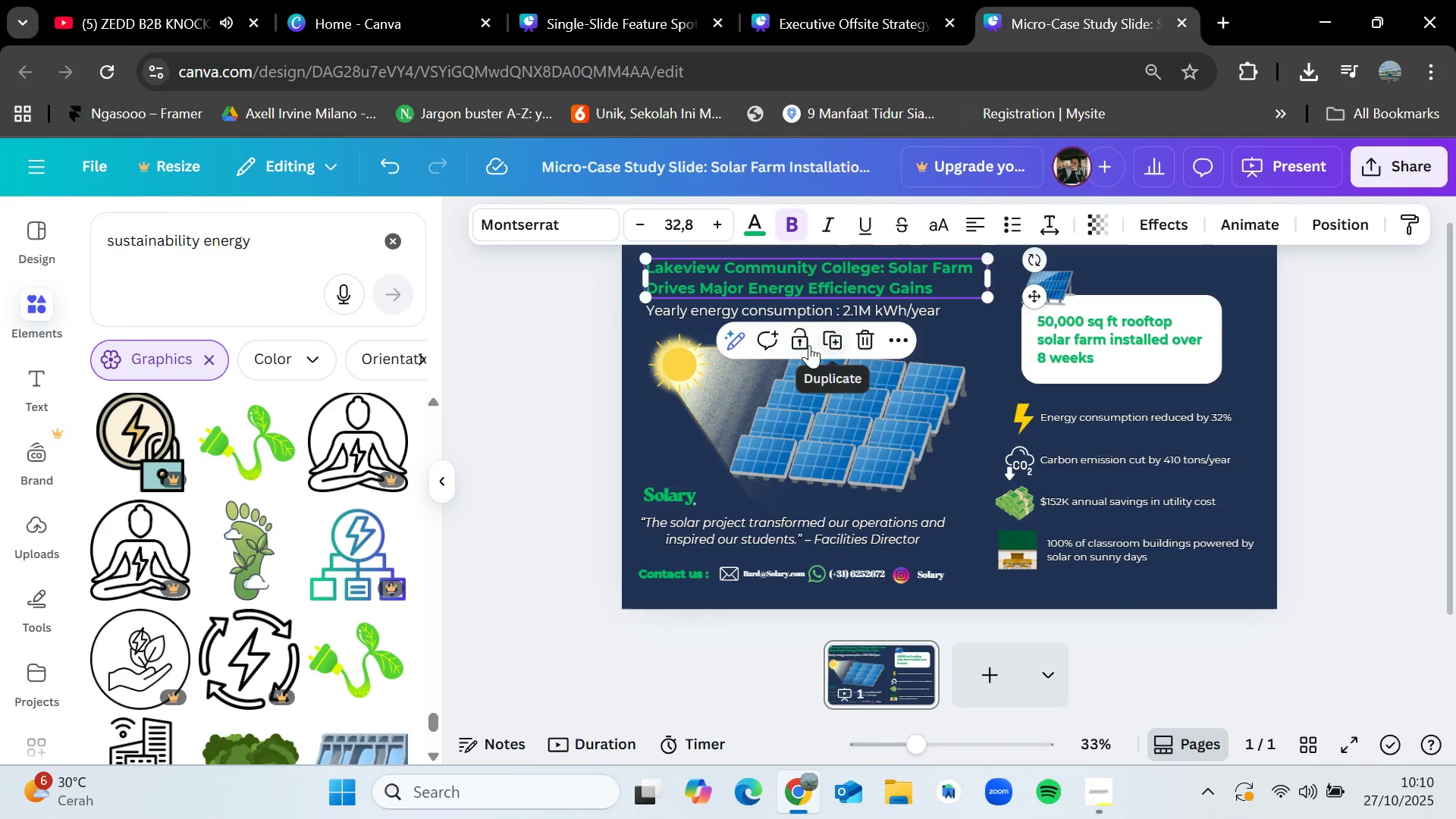 
left_click([804, 342])
 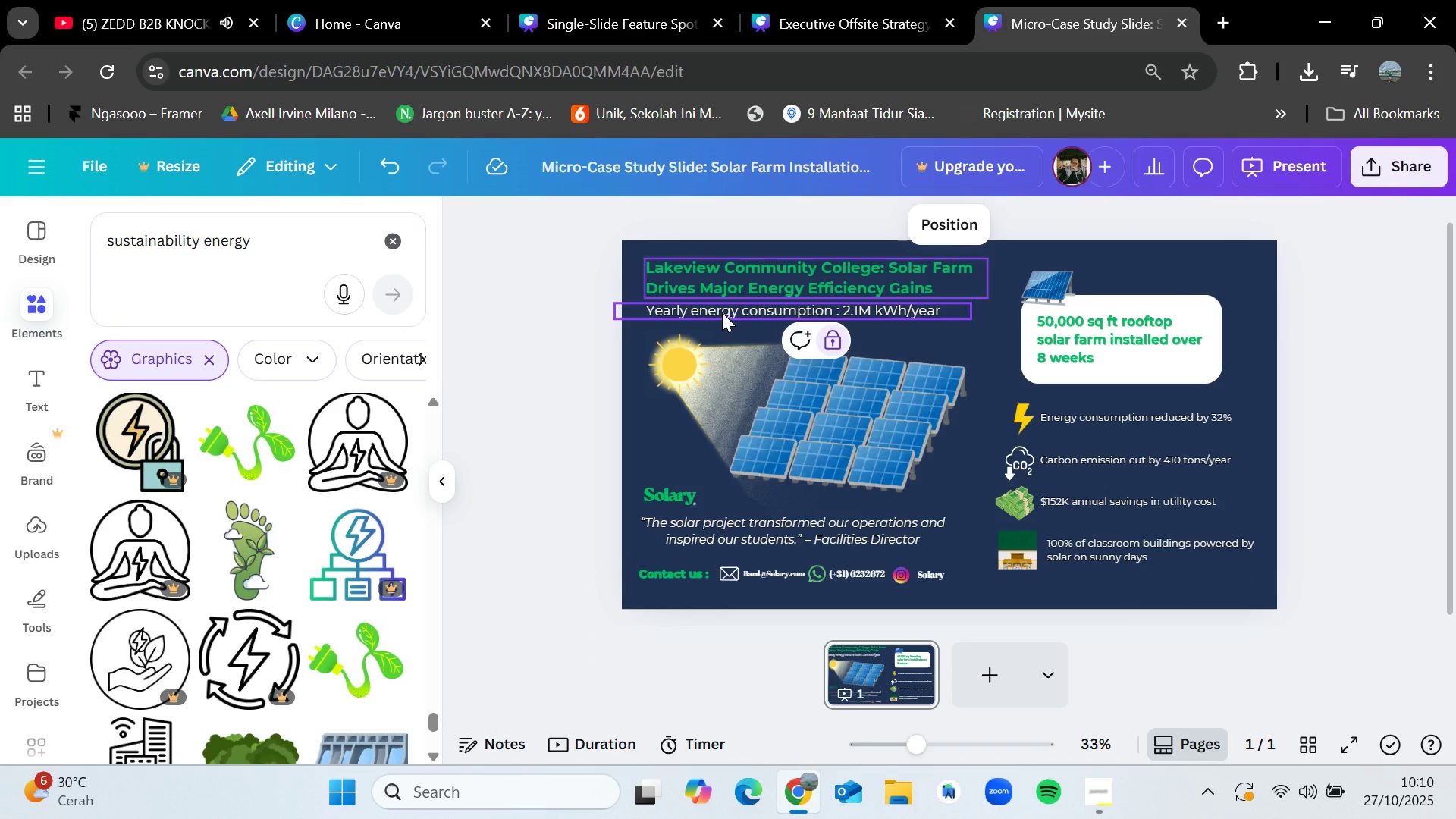 
left_click([722, 312])
 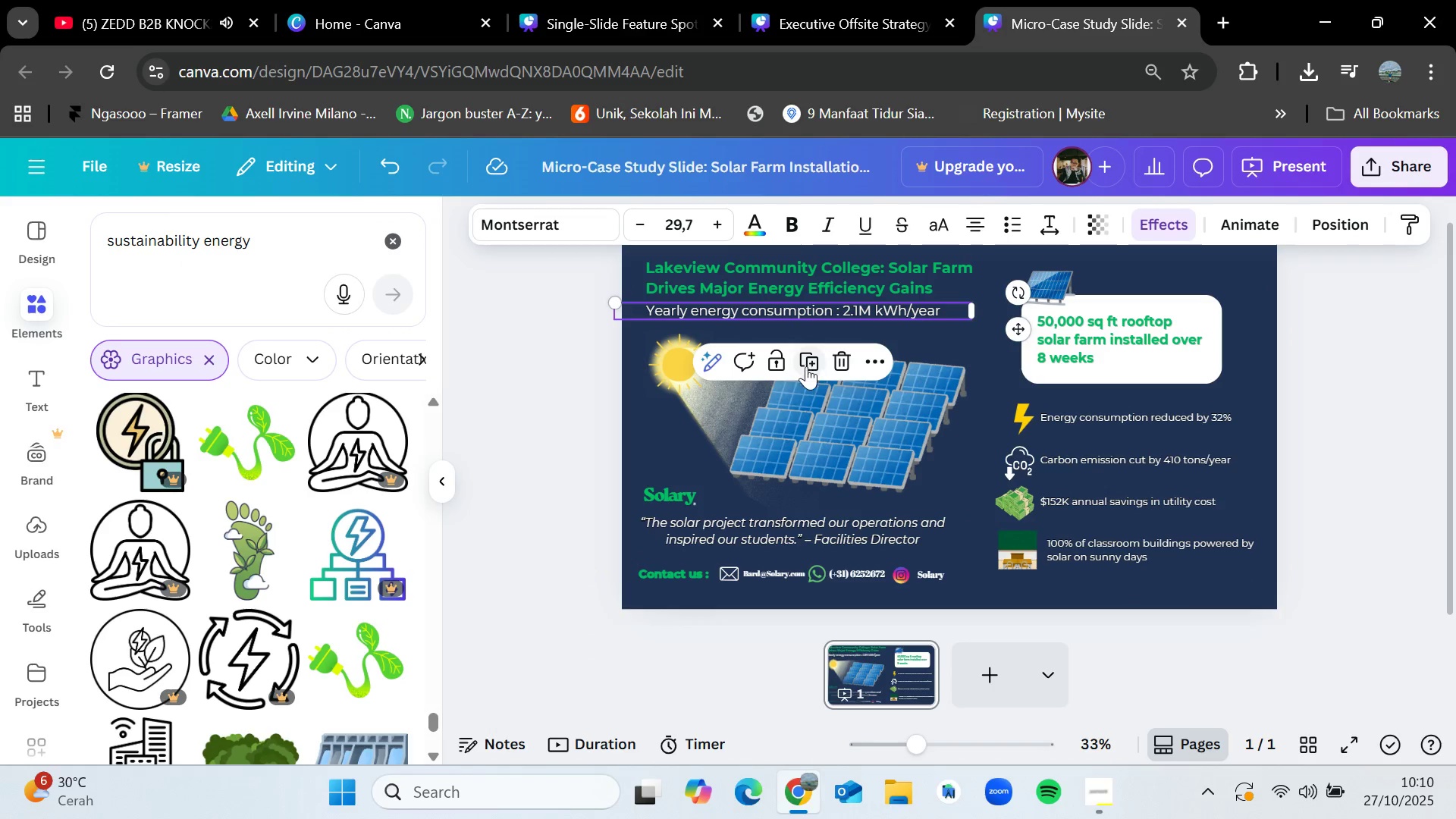 
left_click([758, 356])
 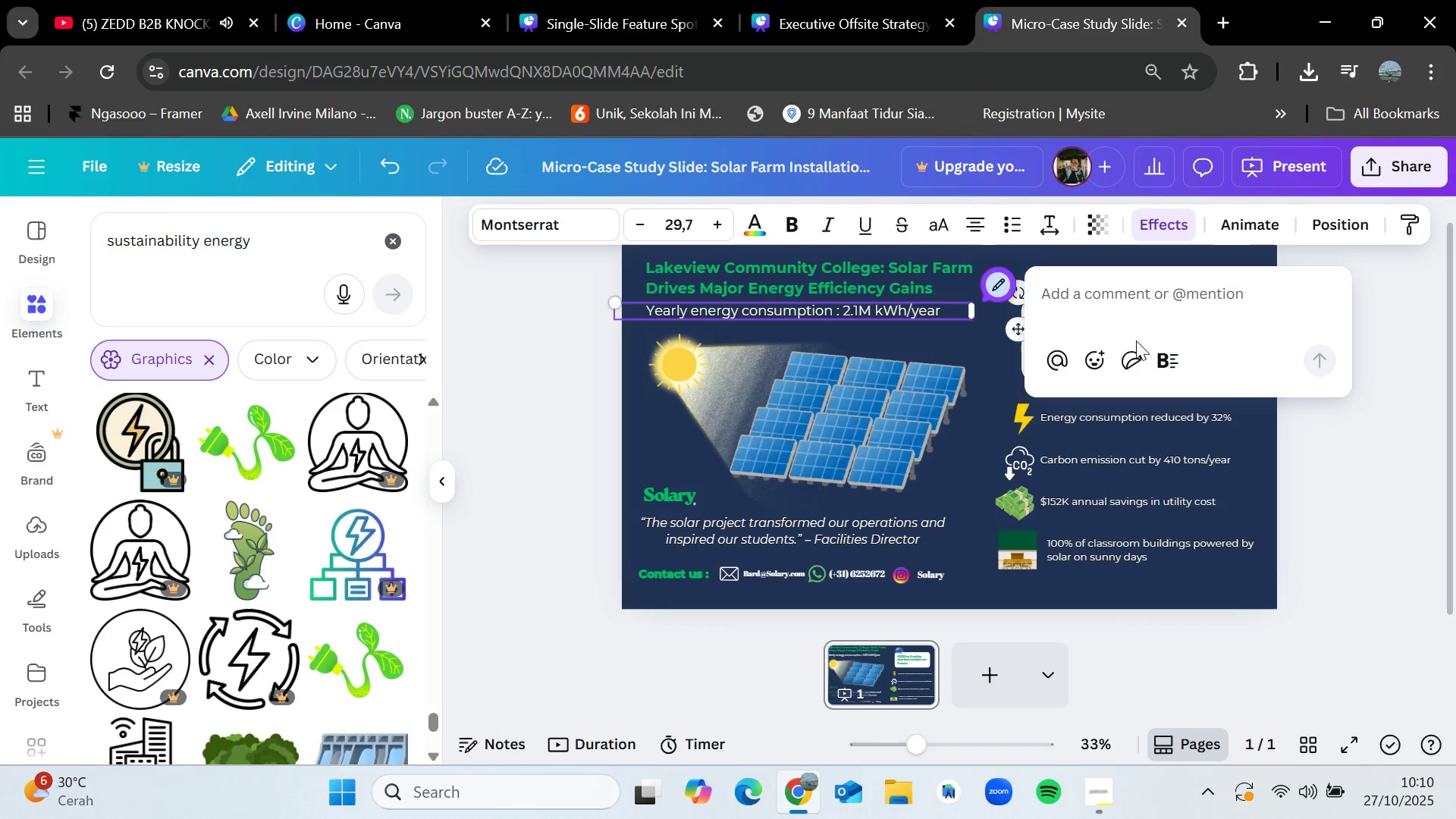 
left_click([1455, 507])
 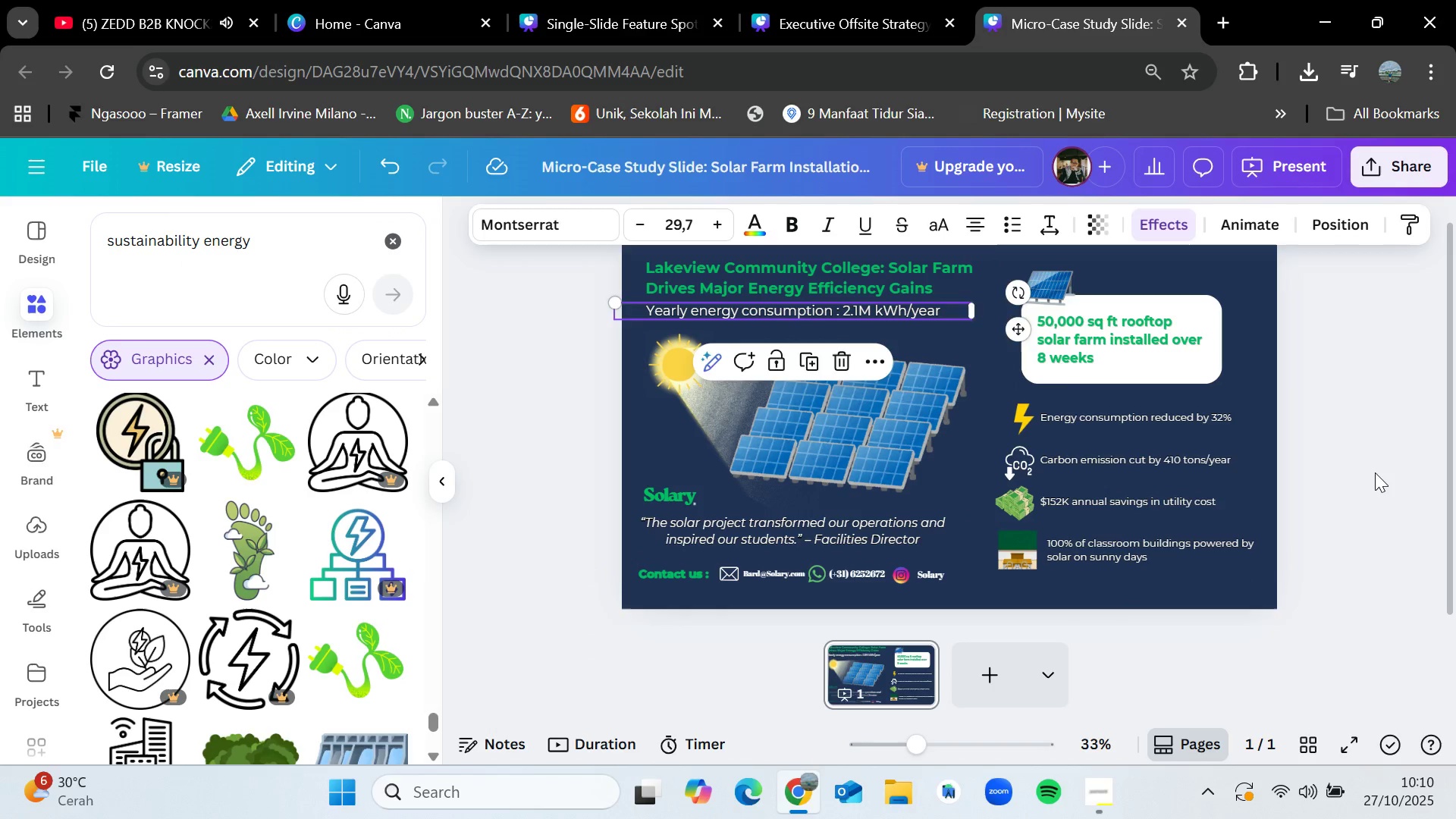 
left_click([1375, 472])
 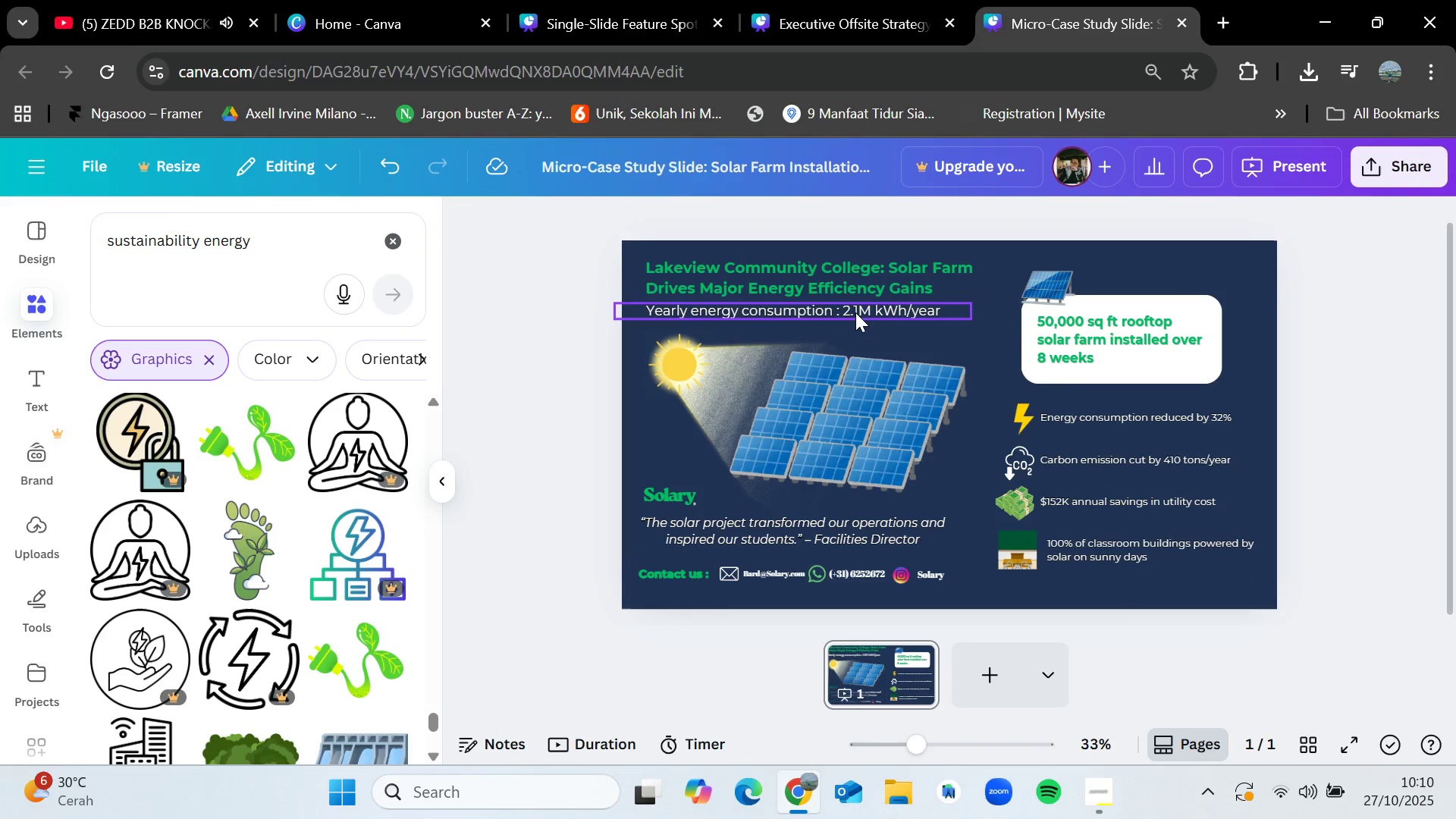 
left_click([855, 311])
 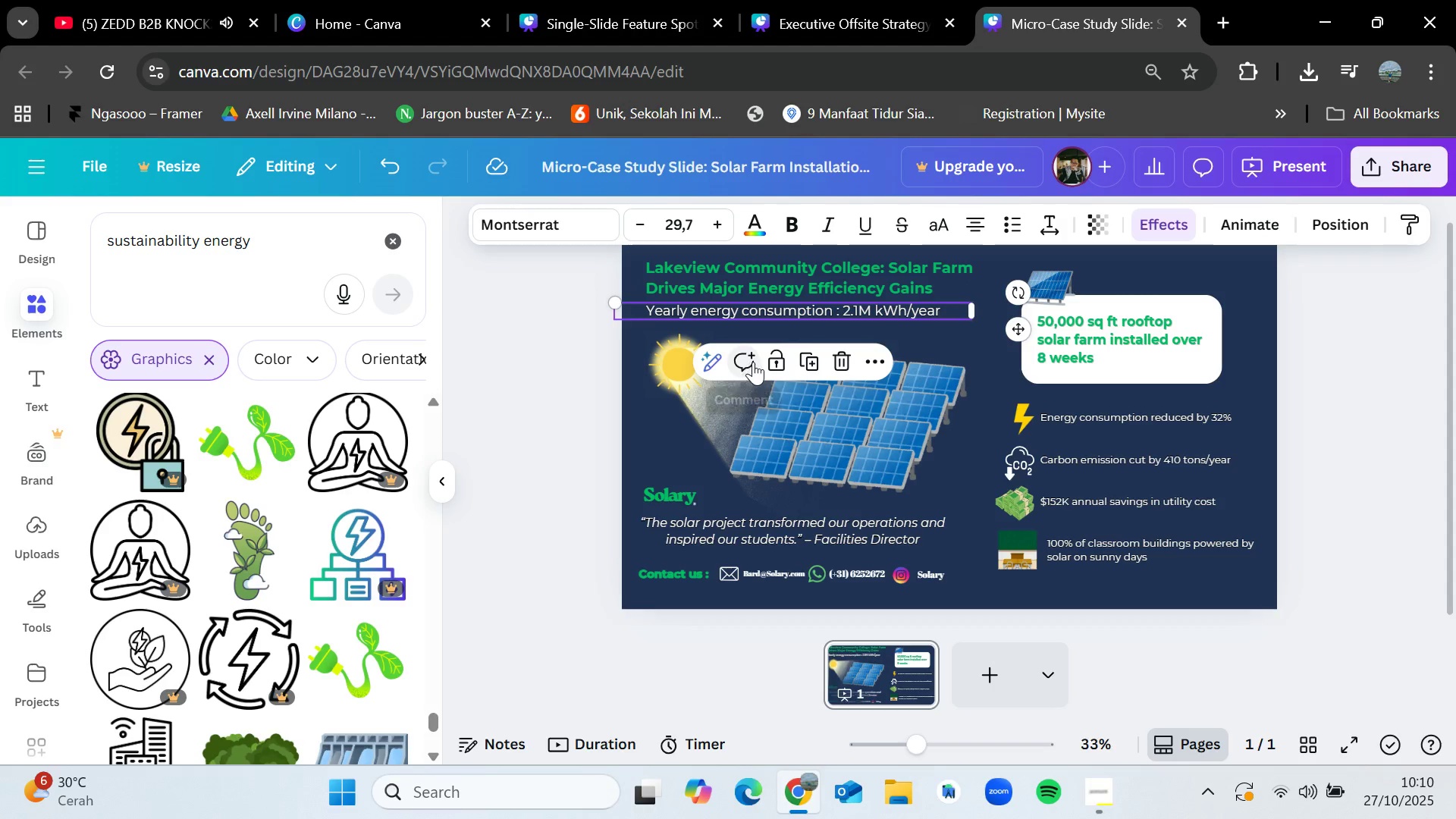 
left_click([768, 360])
 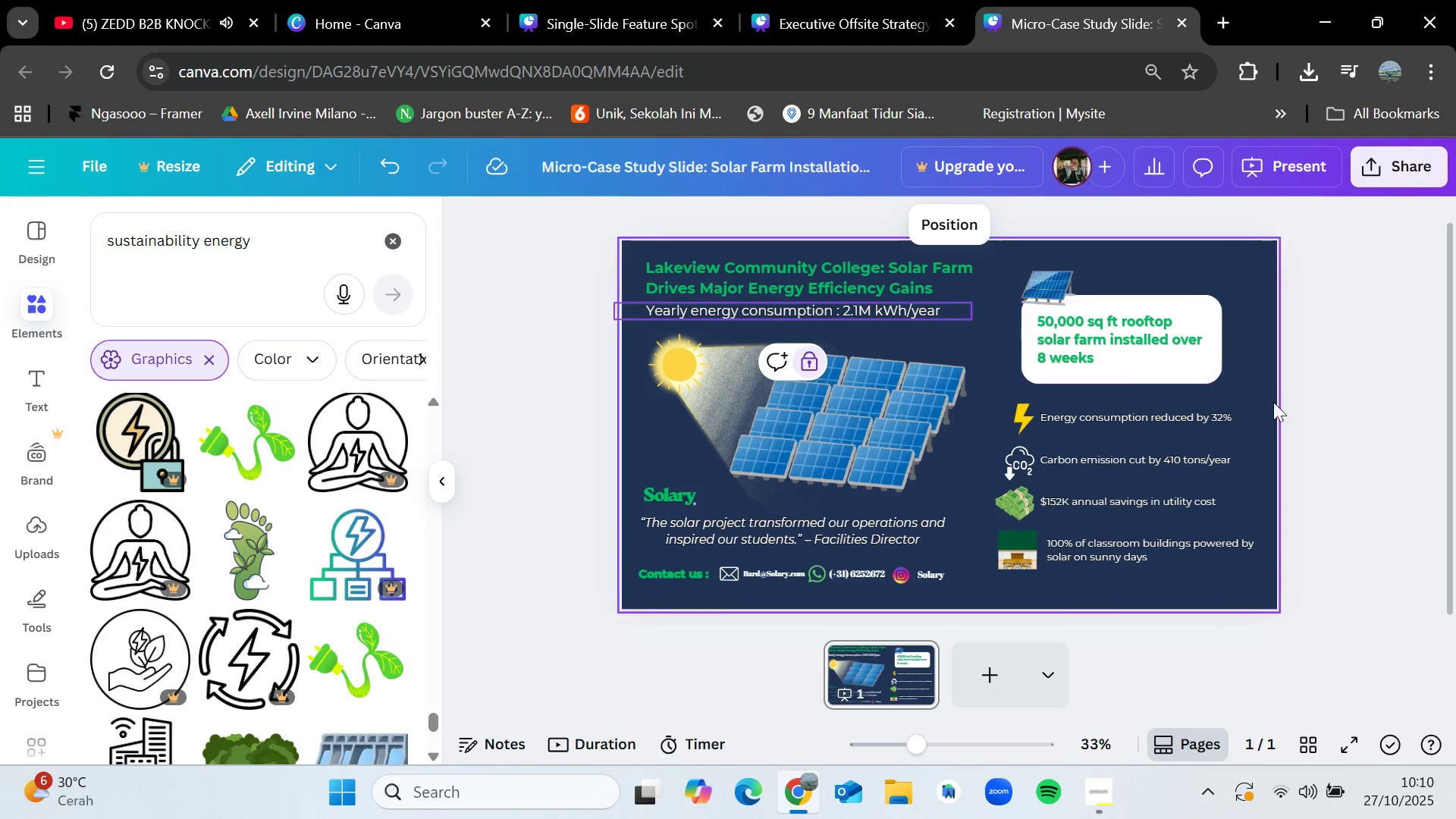 
left_click([1285, 407])
 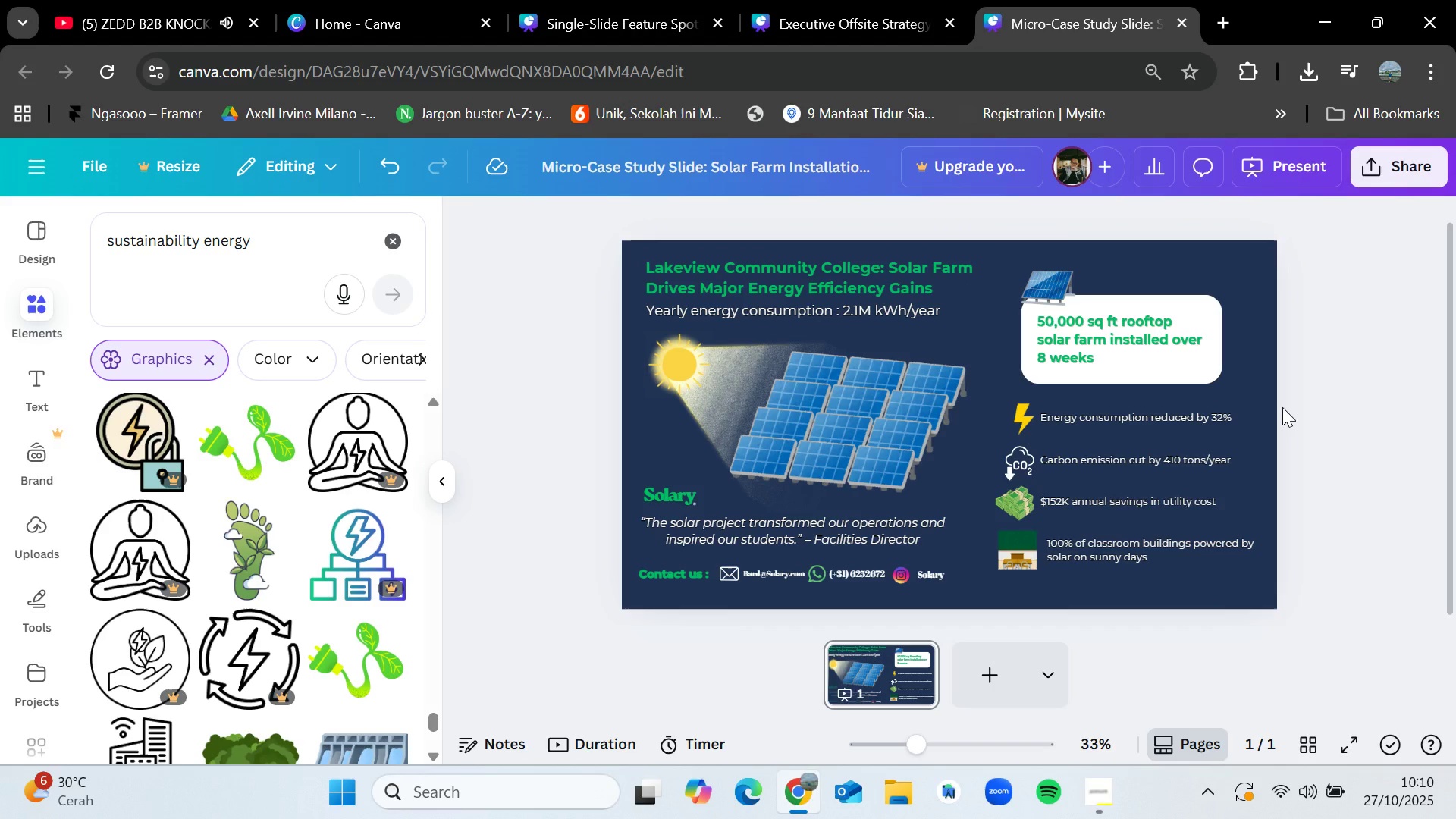 
wait(12.32)
 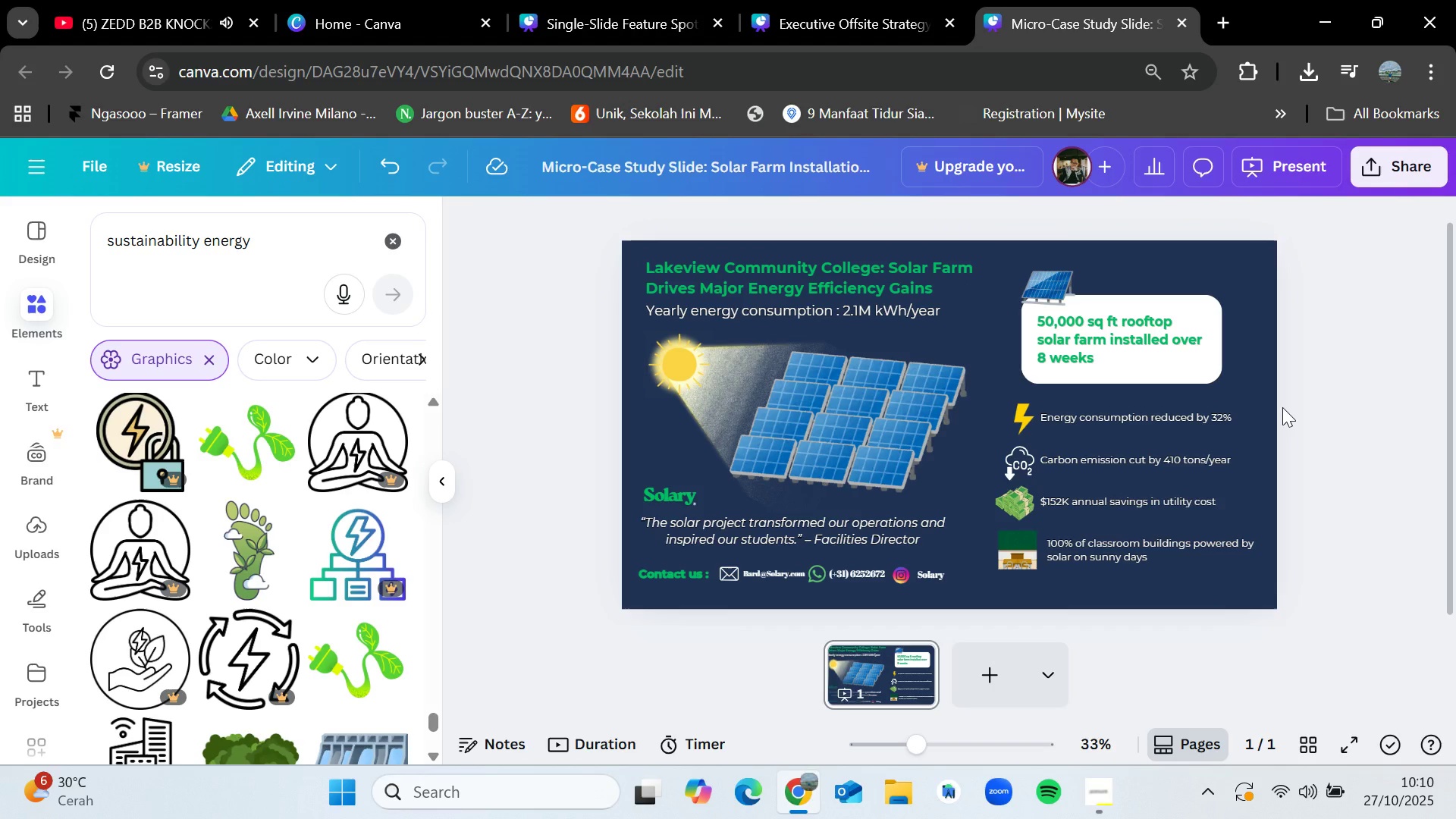 
scroll: coordinate [226, 527], scroll_direction: down, amount: 6.0
 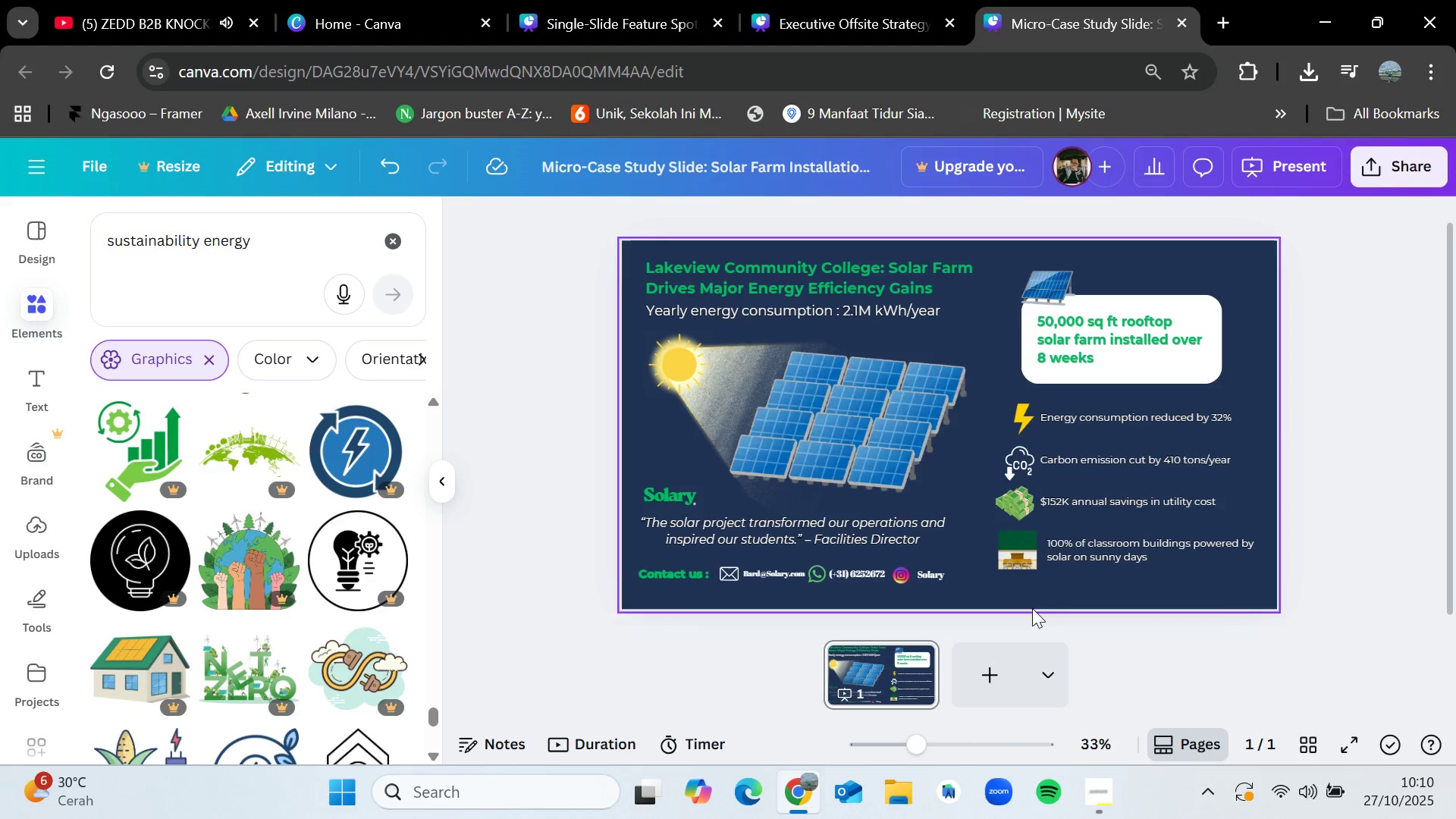 
left_click([1102, 813])